 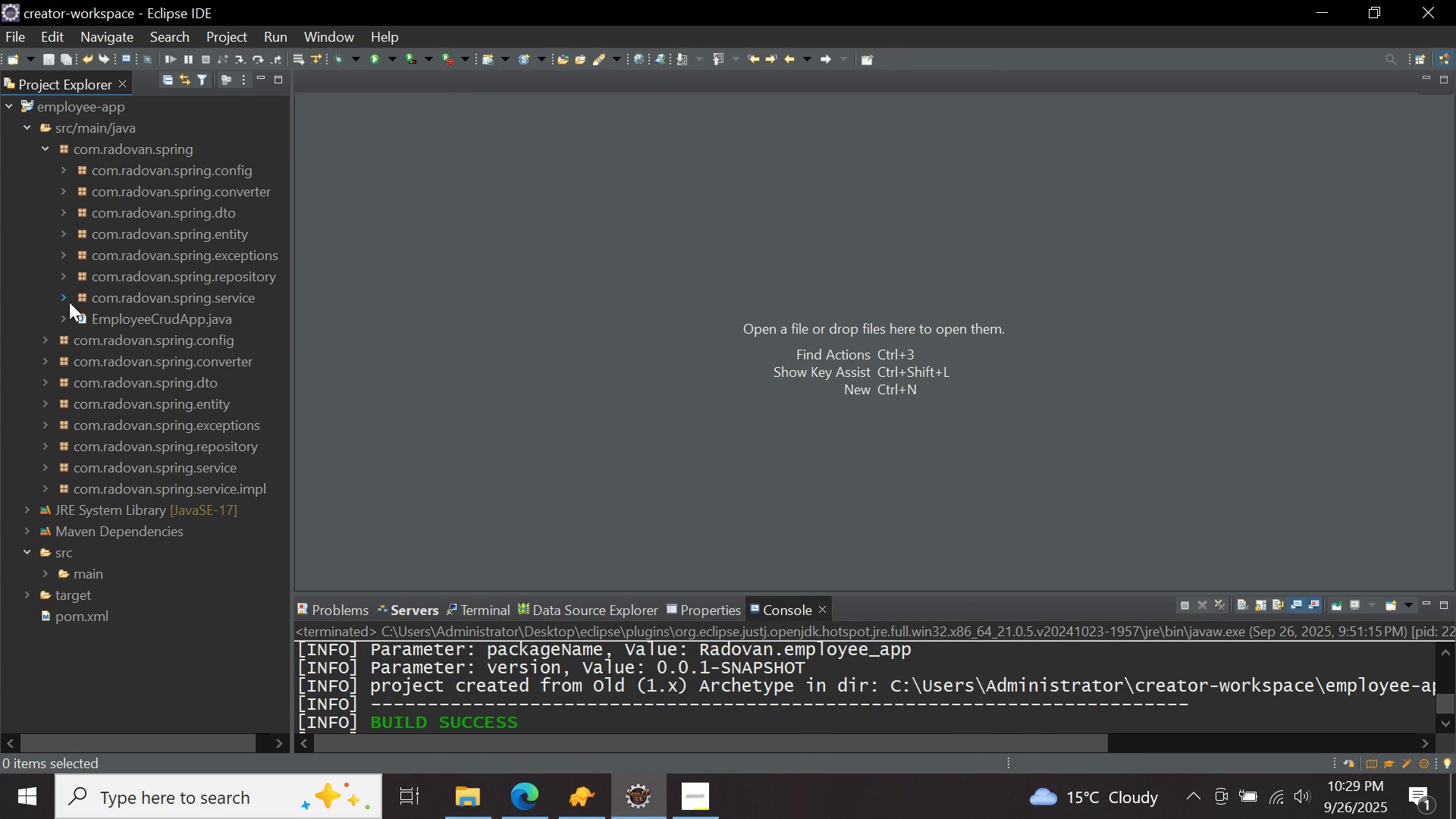 
left_click([42, 151])
 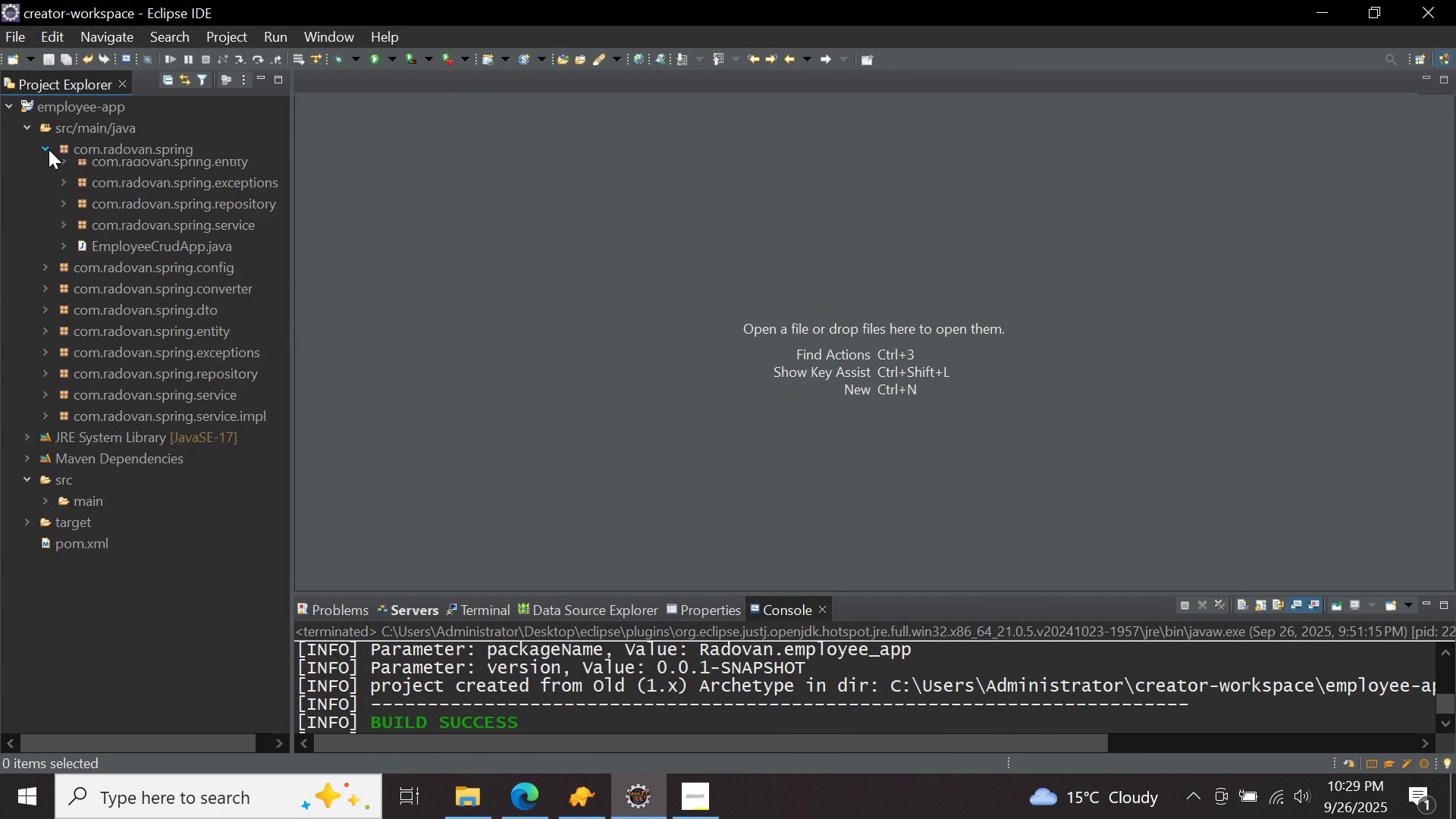 
left_click([49, 149])
 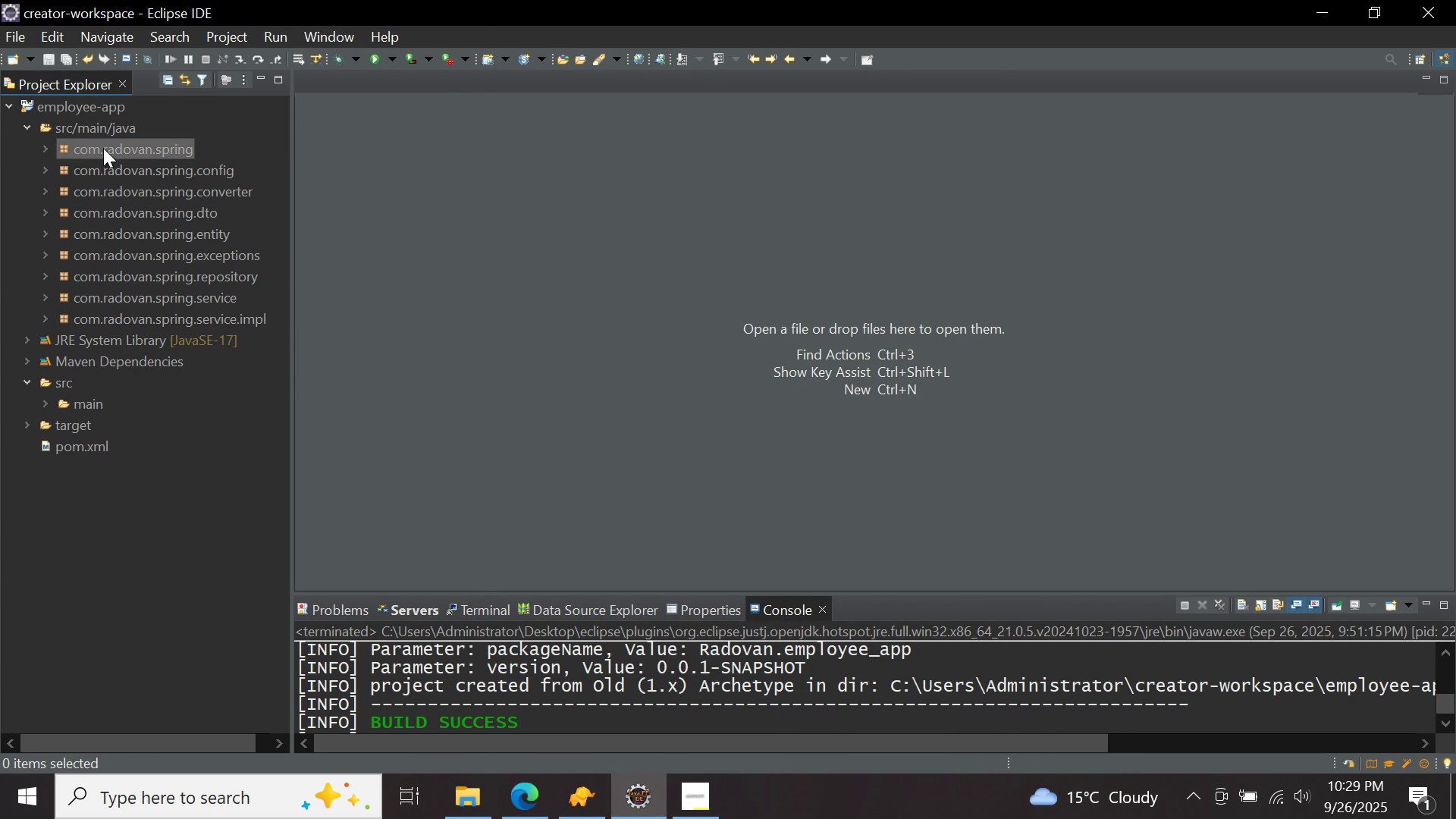 
right_click([103, 148])
 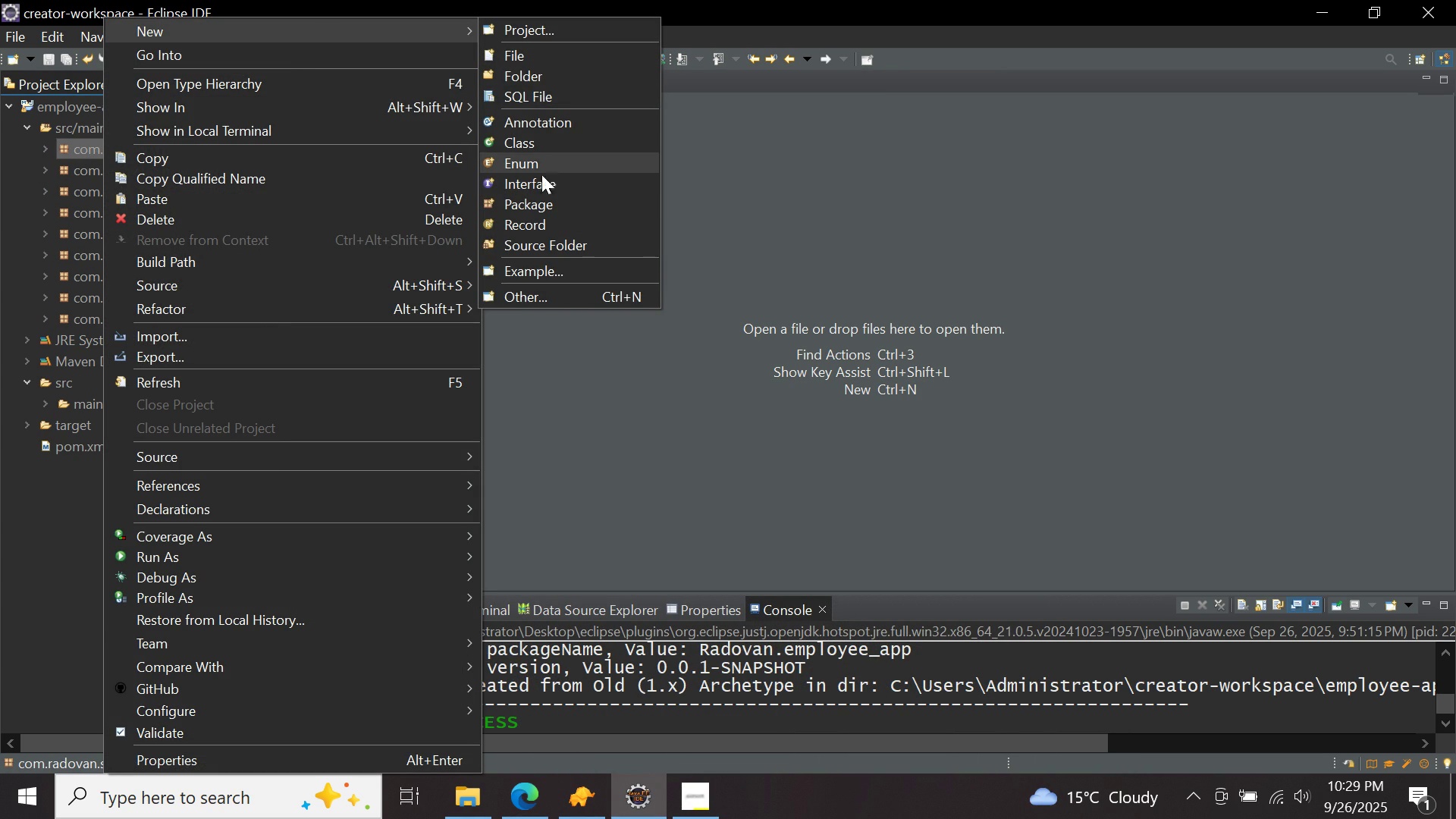 
left_click([544, 202])
 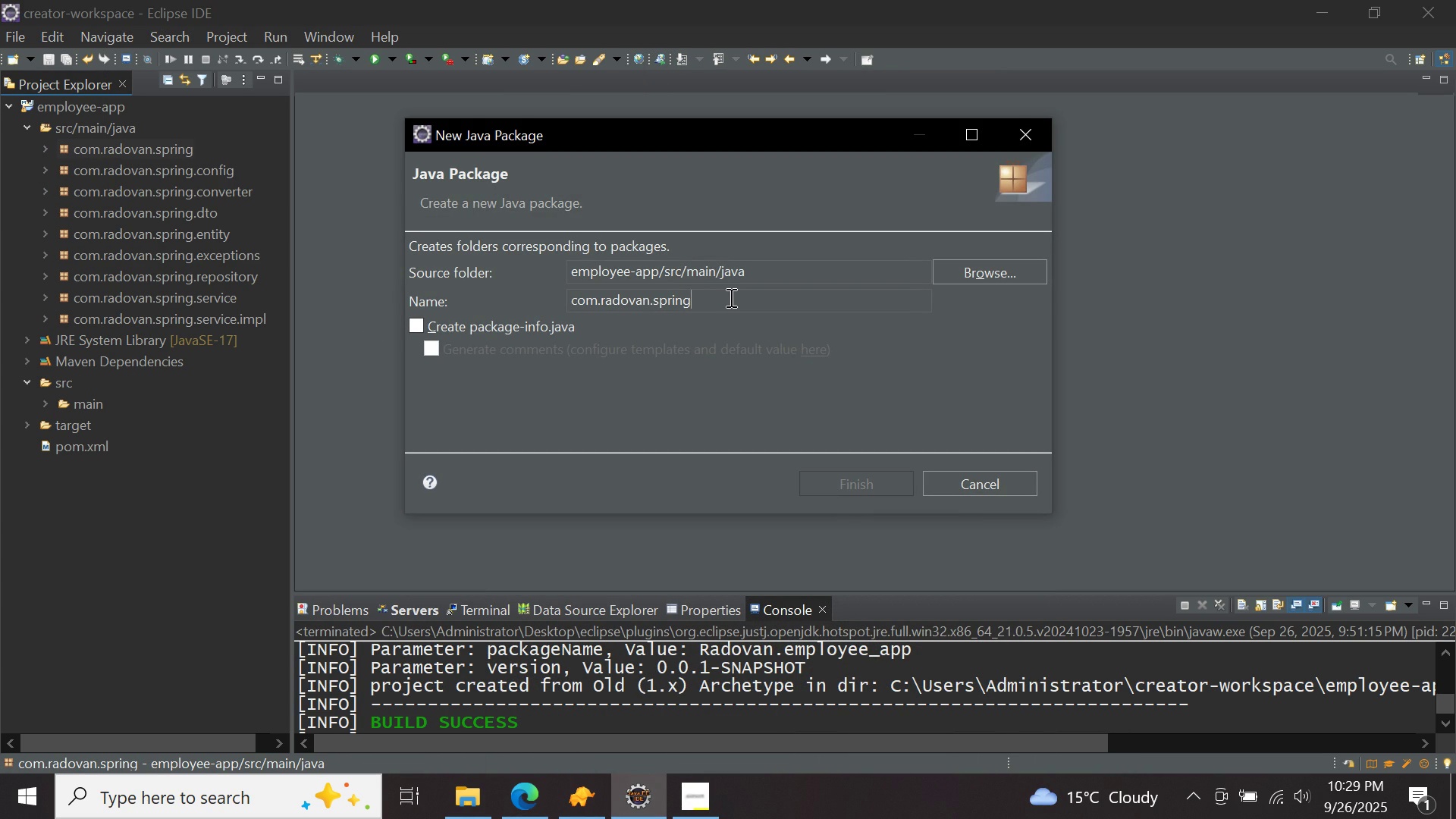 
type(.controller)
 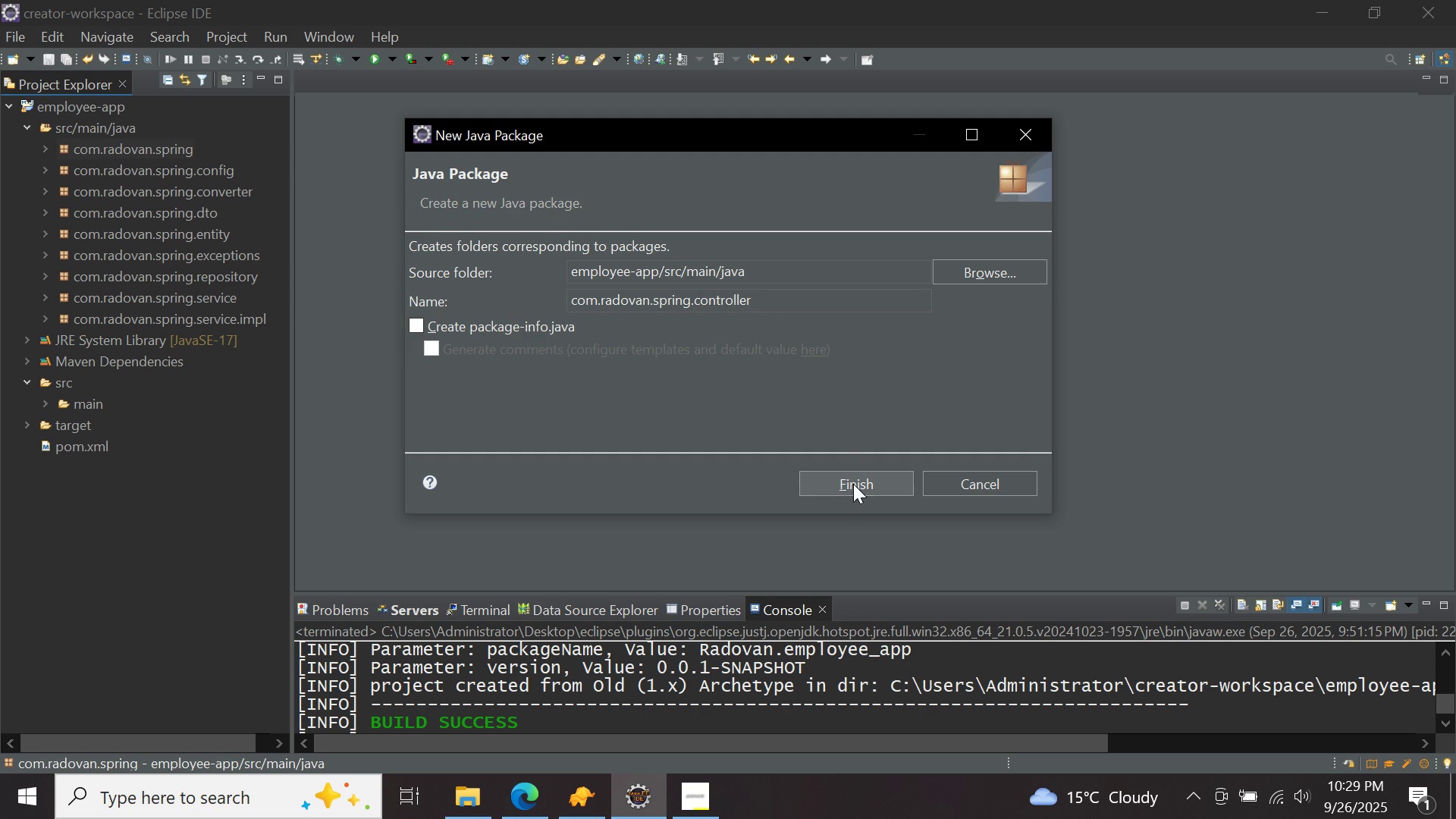 
left_click([853, 484])
 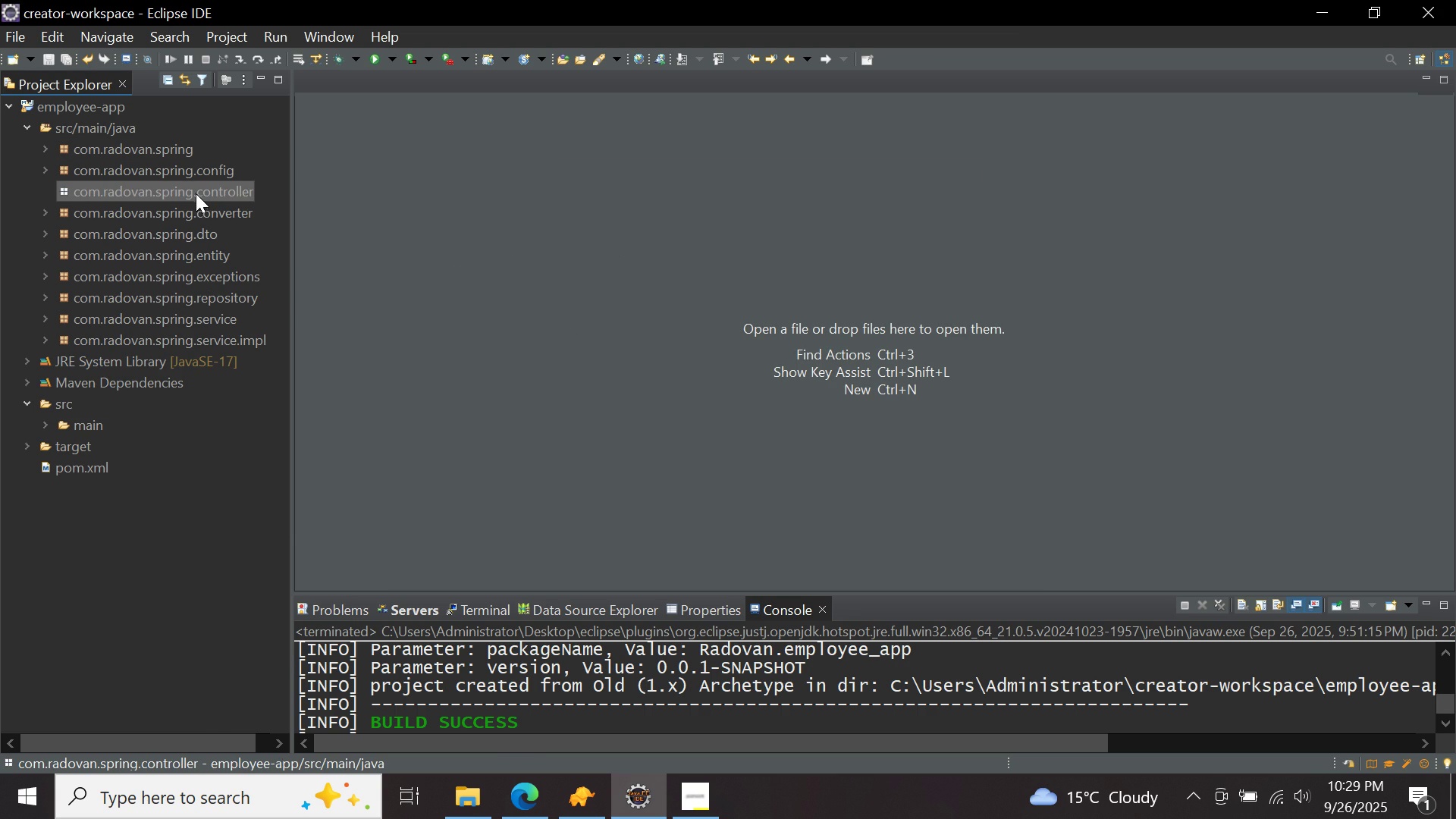 
right_click([194, 193])
 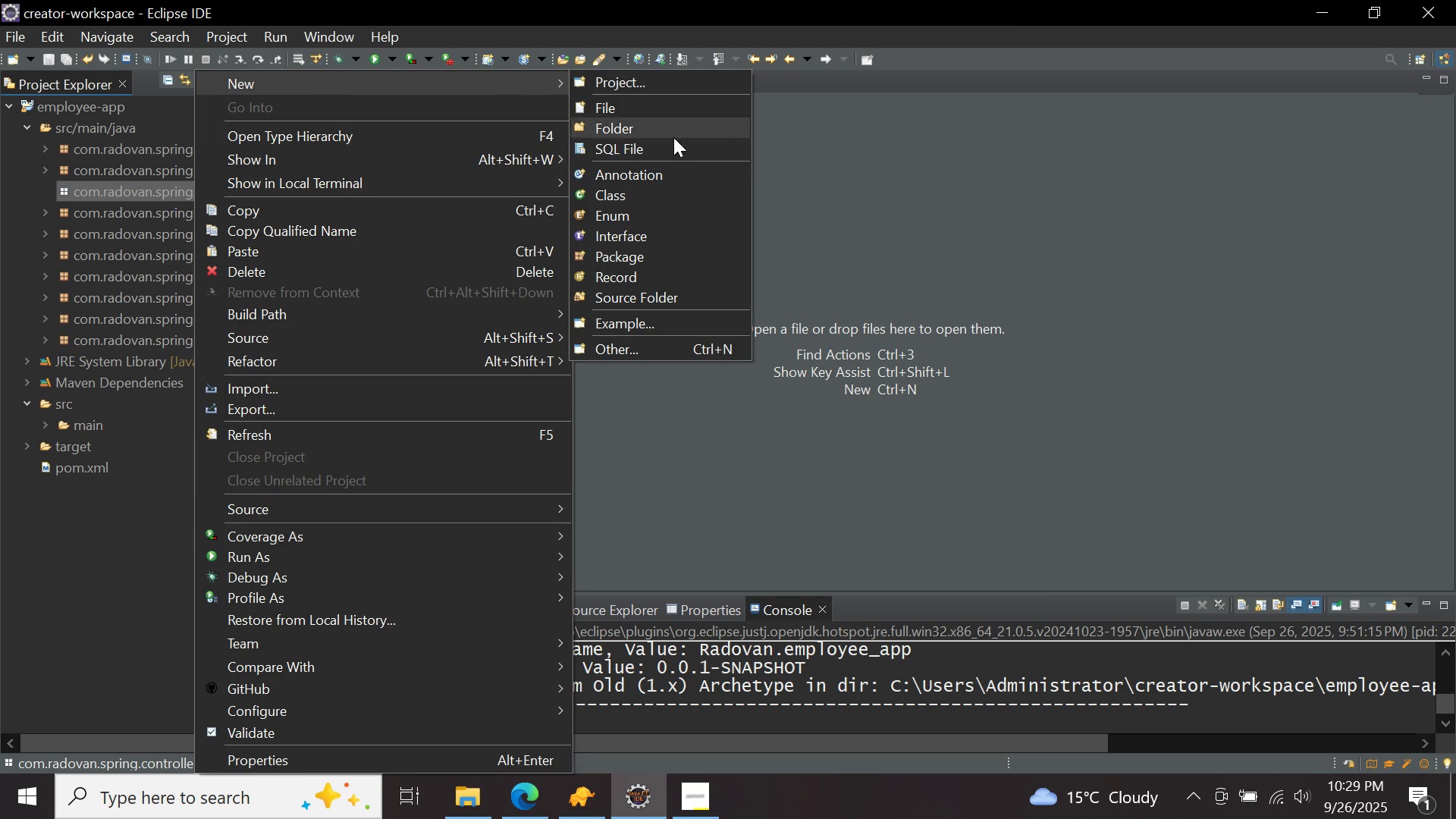 
left_click([680, 194])
 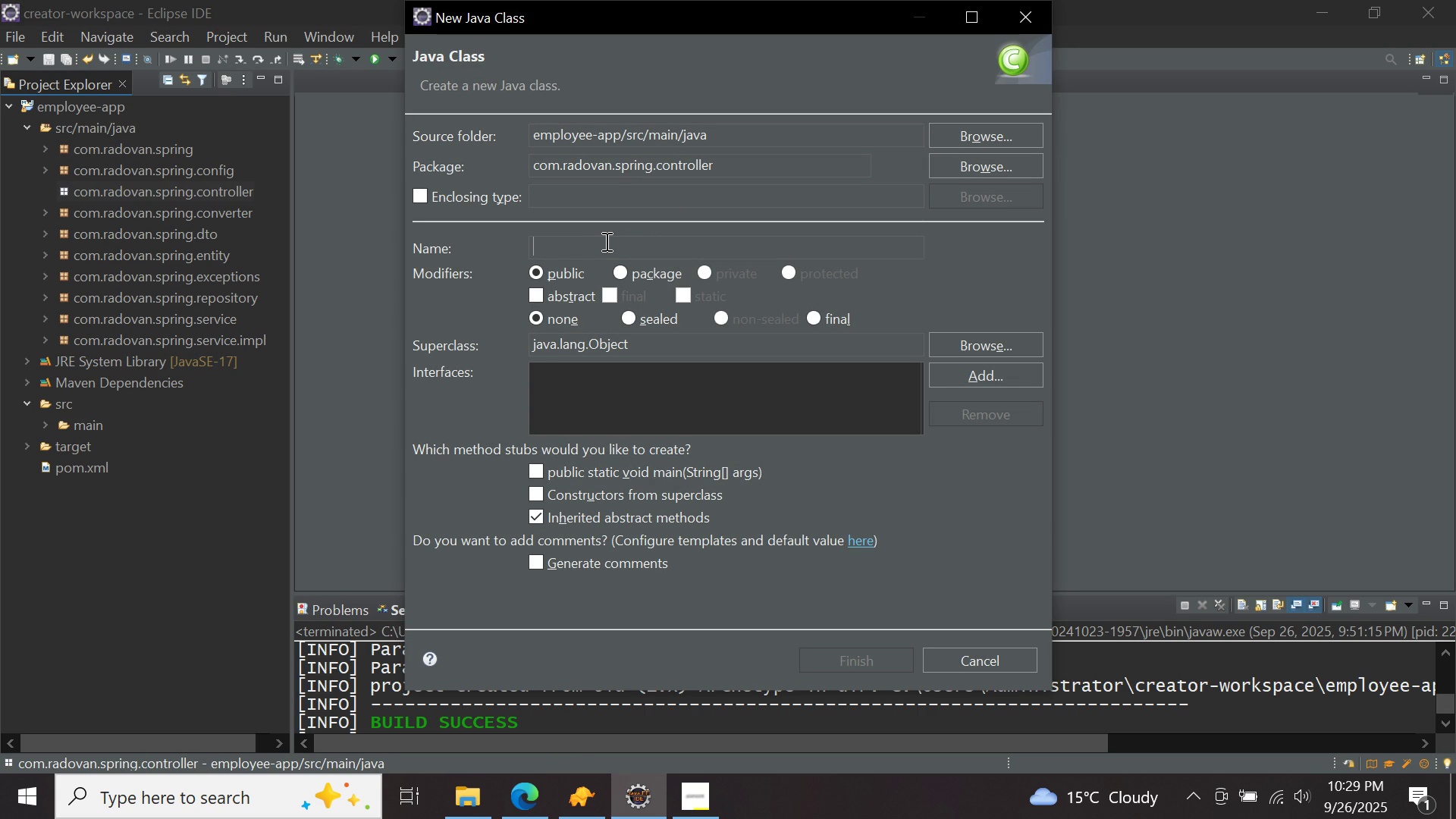 
type(EmployeeController)
 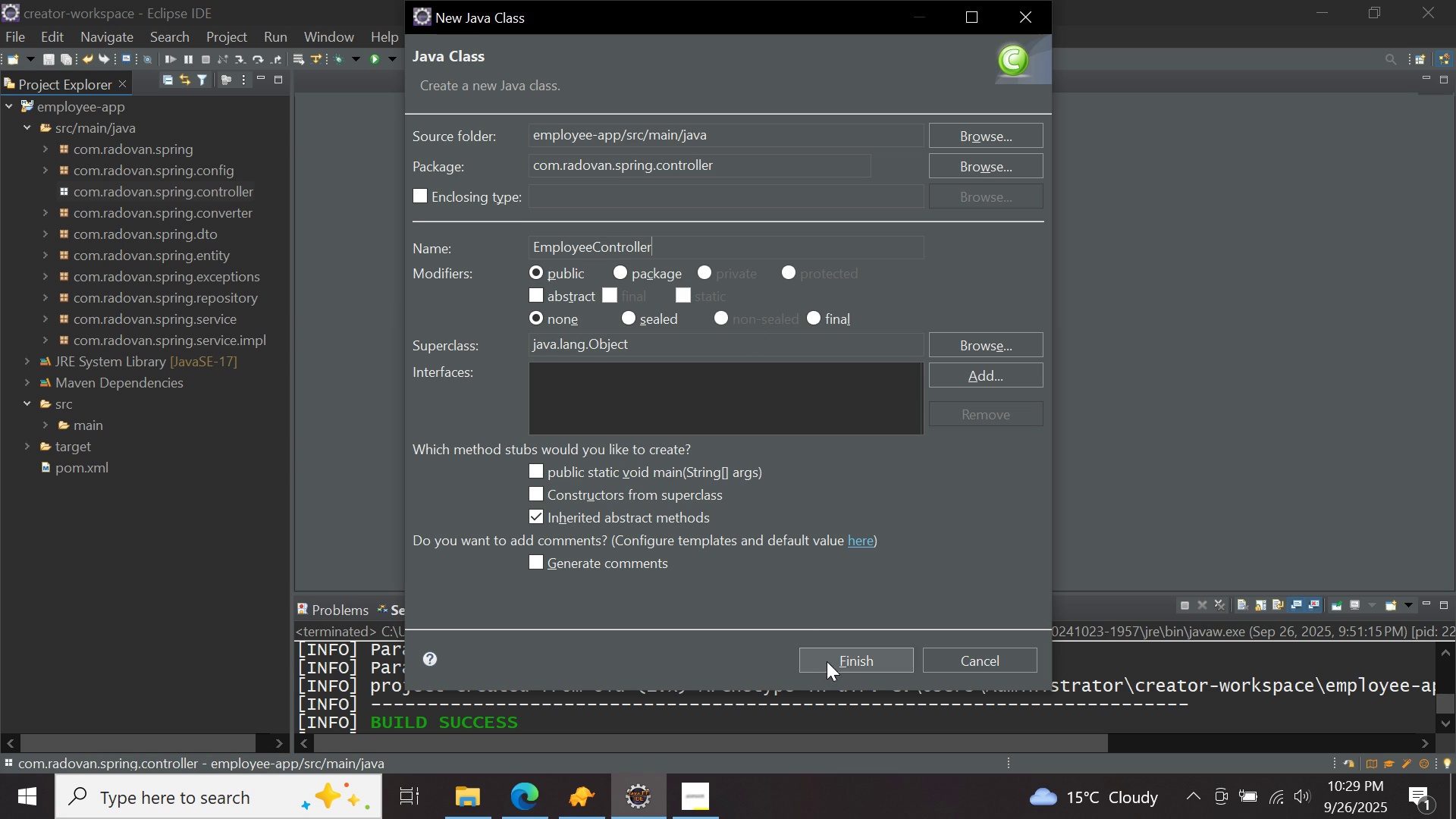 
left_click([827, 661])
 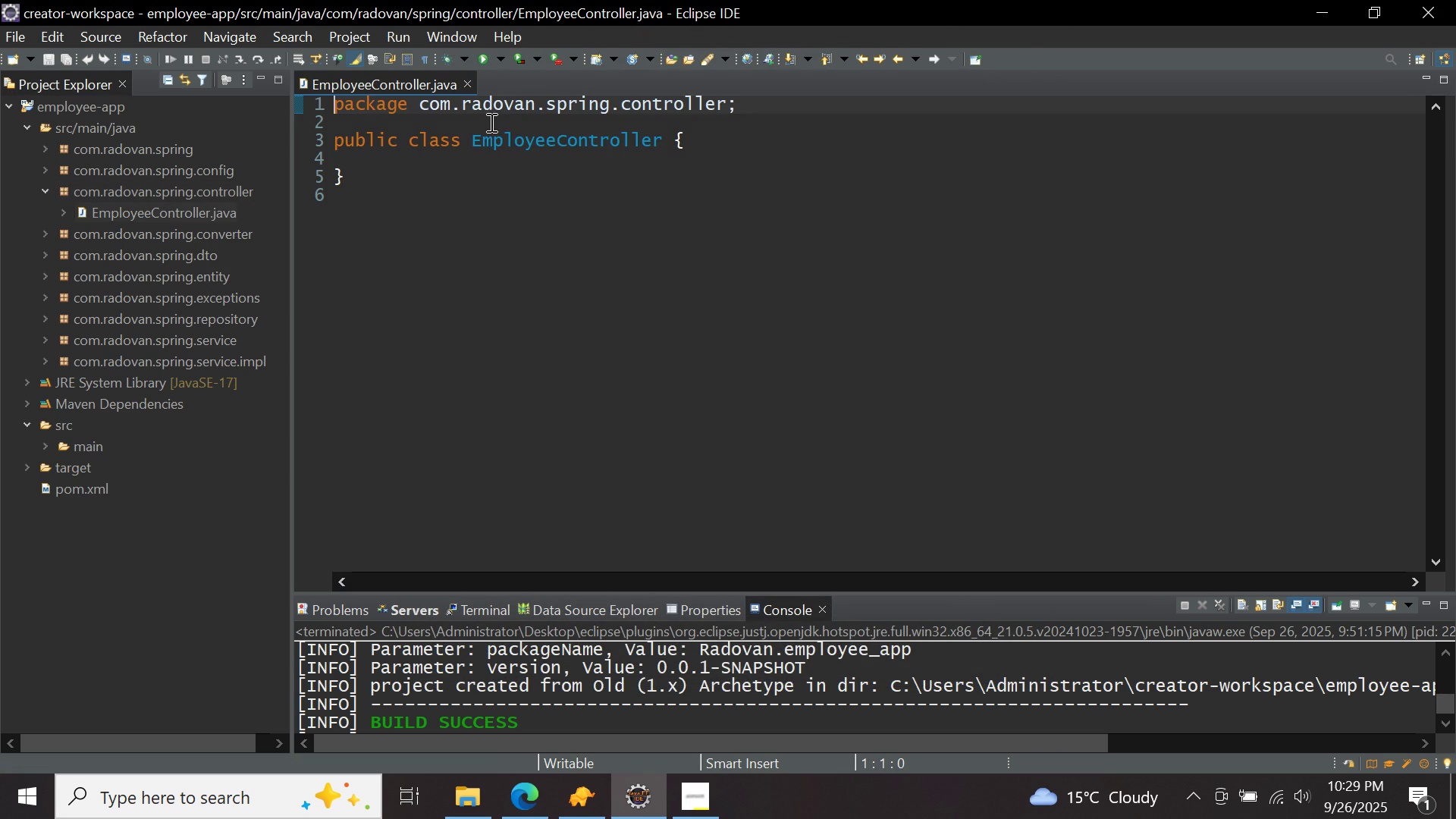 
left_click([491, 123])
 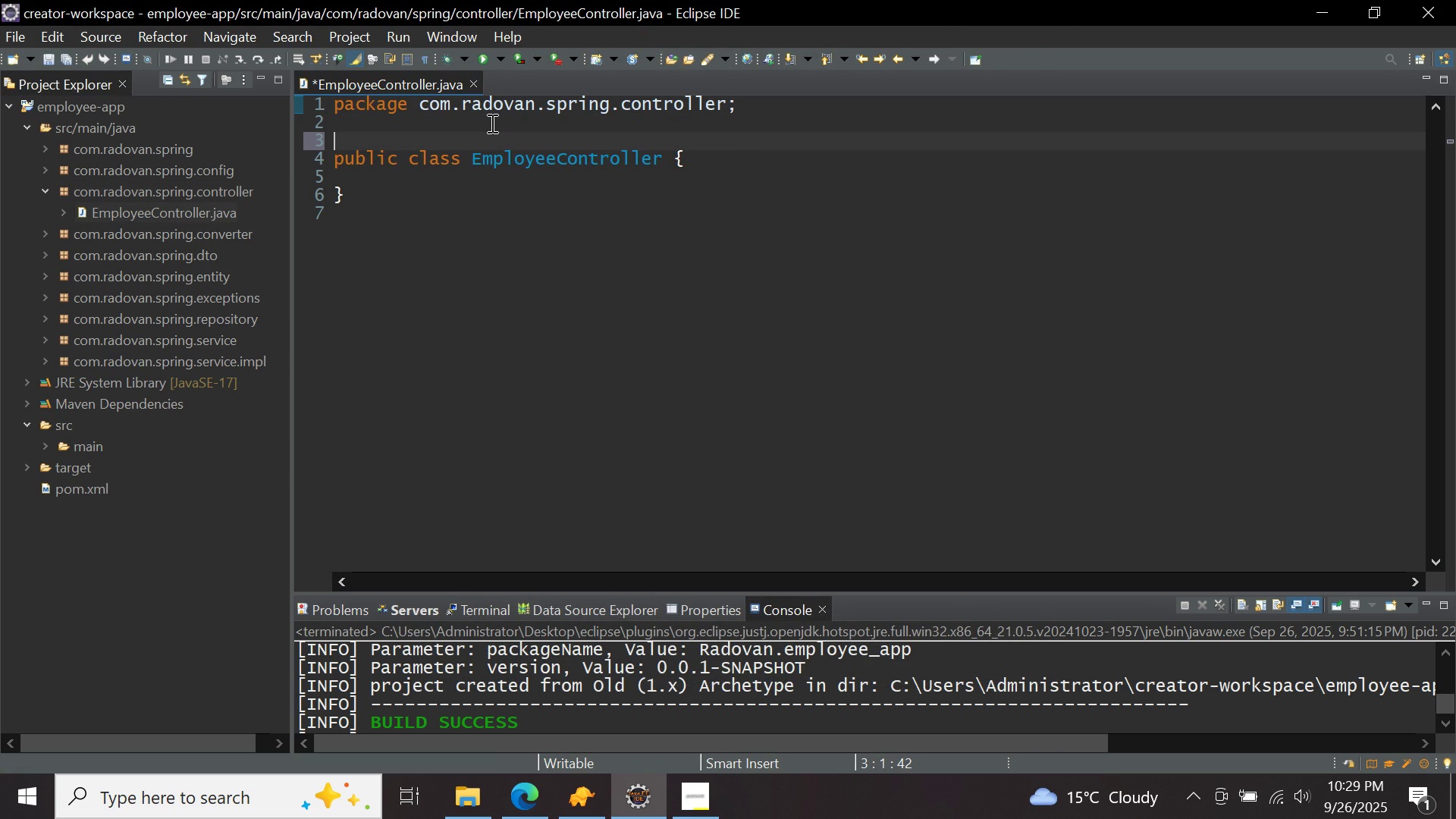 
key(Enter)